 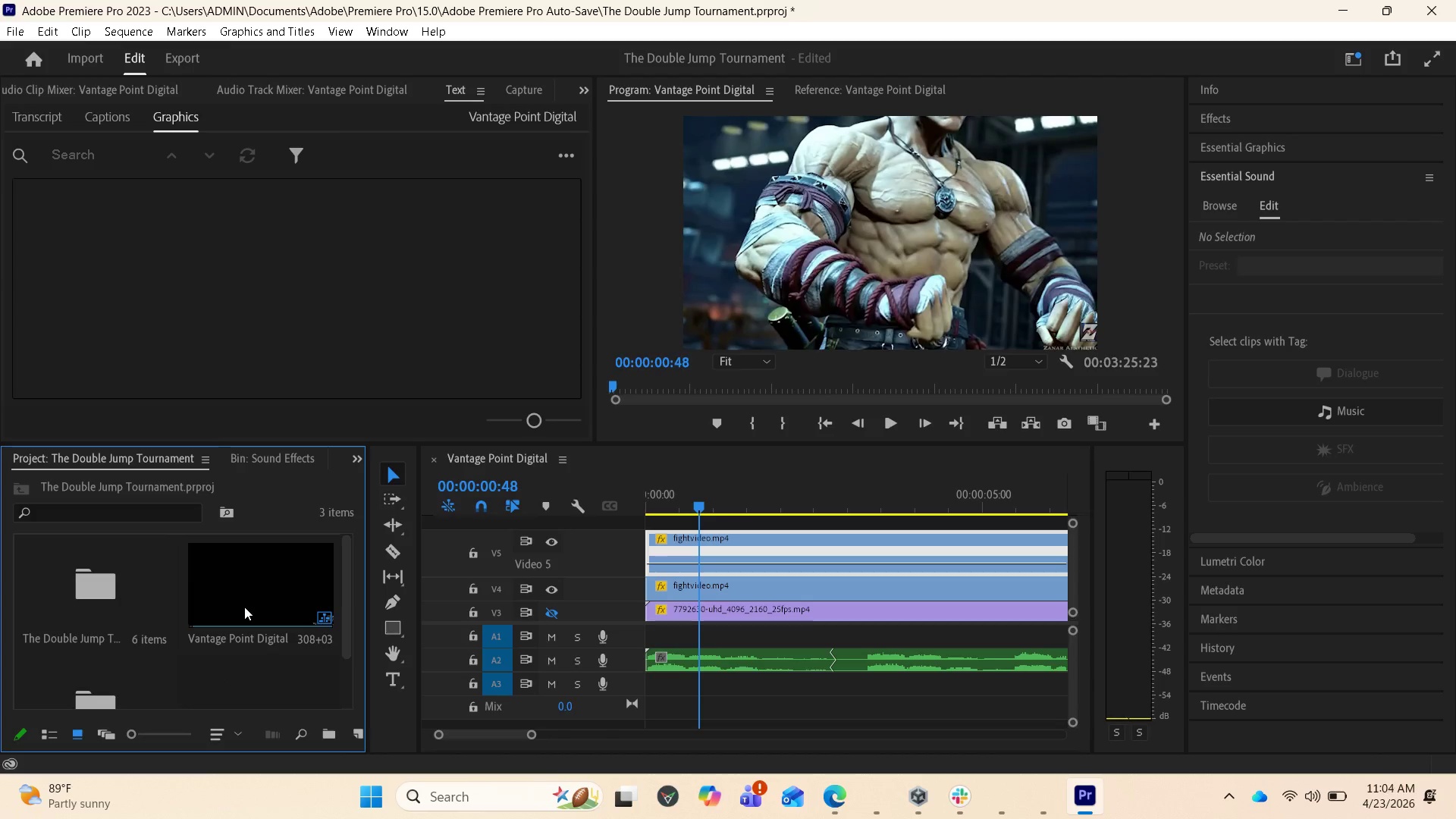 
hold_key(key=ShiftLeft, duration=0.53)
 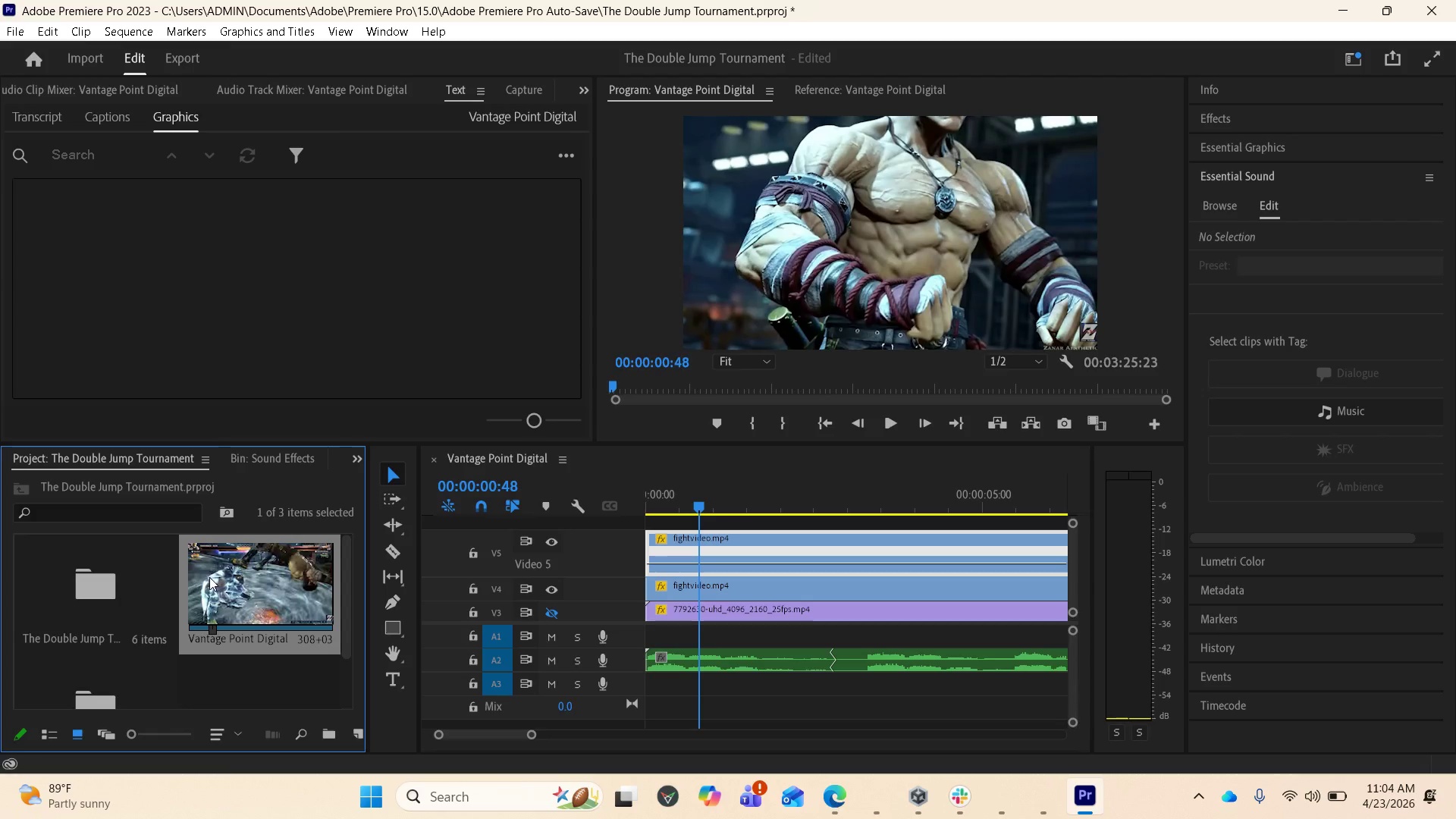 
right_click([211, 577])
 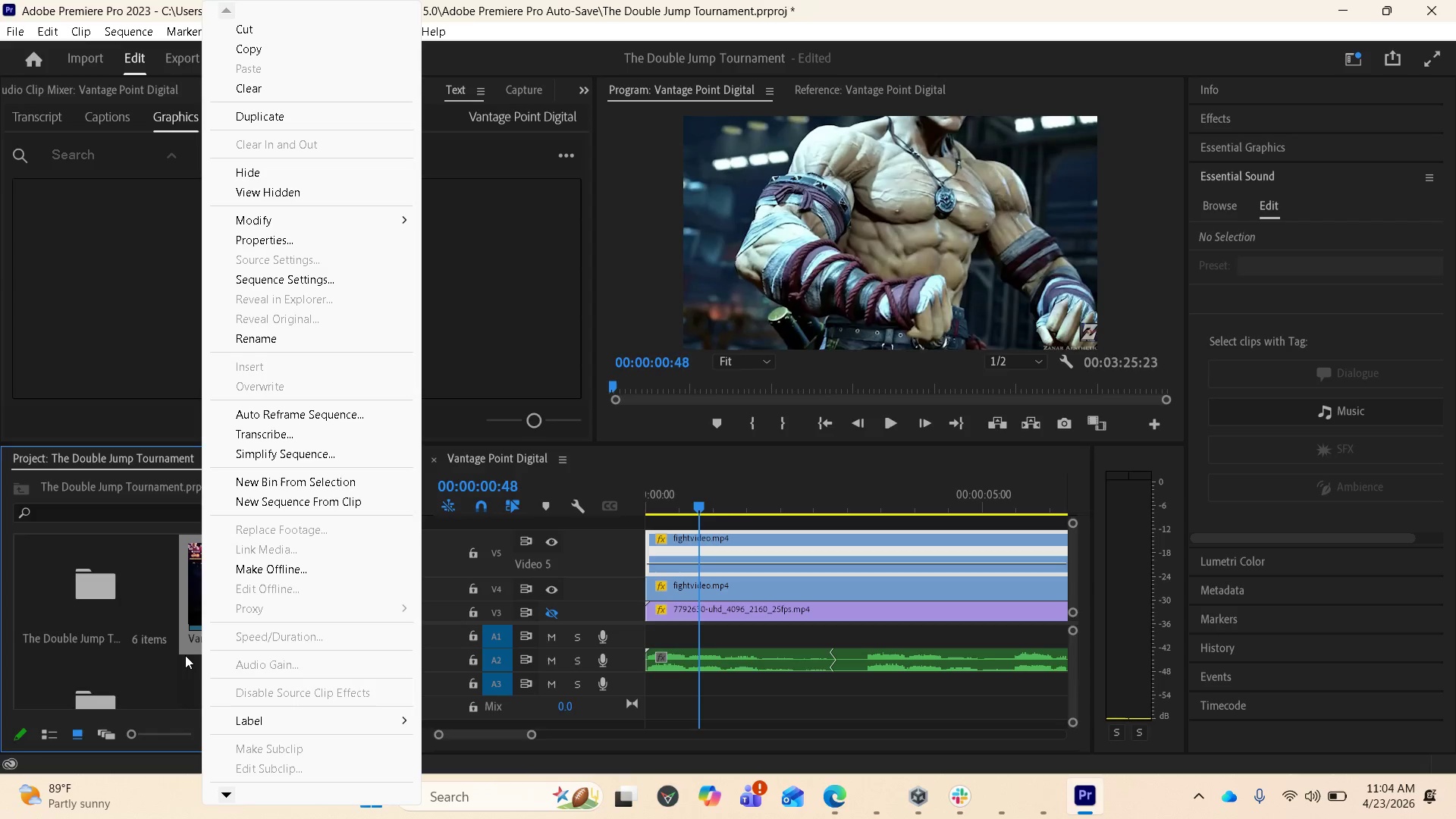 
right_click([186, 648])
 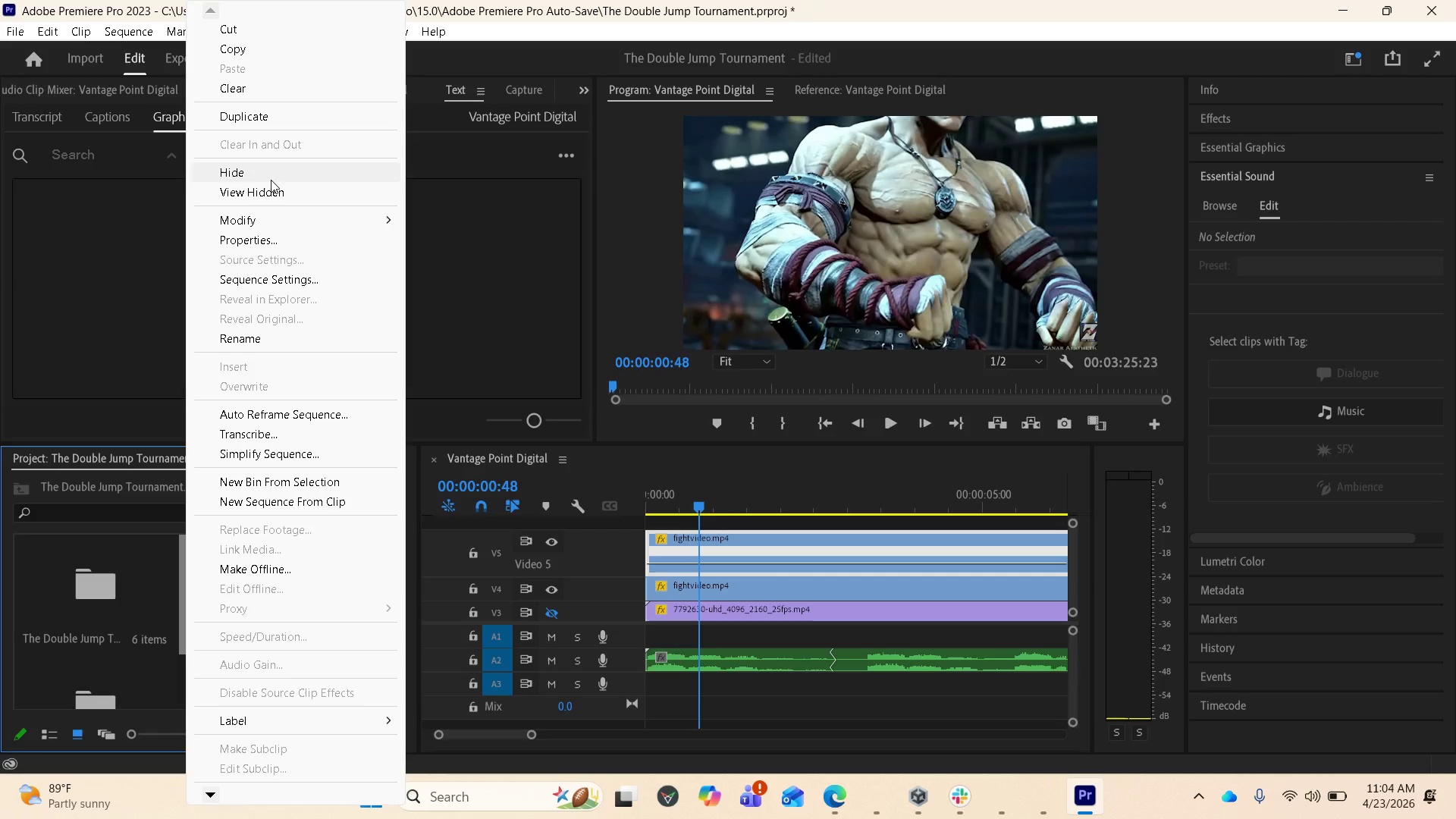 
wait(8.92)
 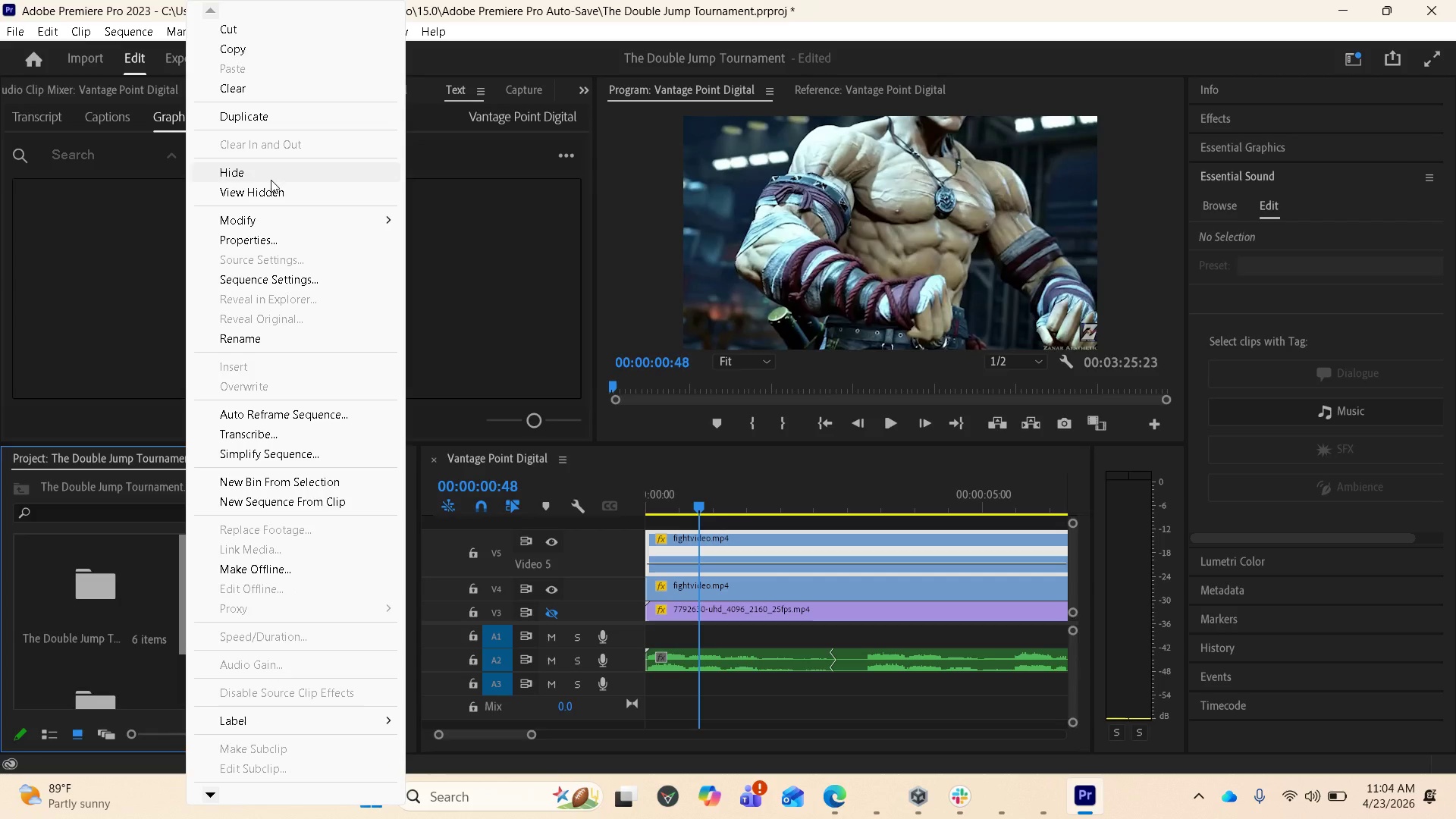 
left_click([262, 118])
 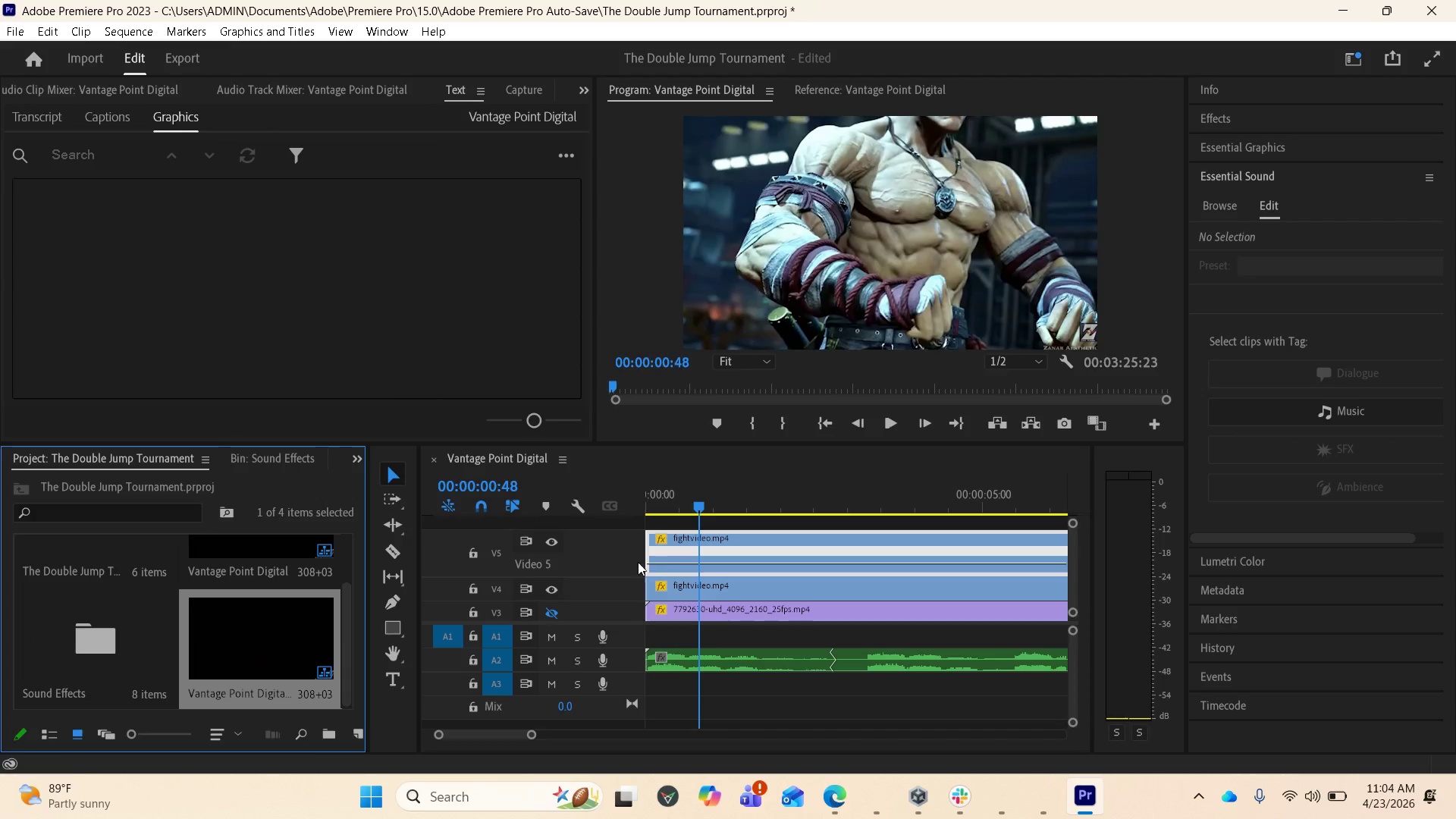 
scroll: coordinate [854, 587], scroll_direction: down, amount: 5.0
 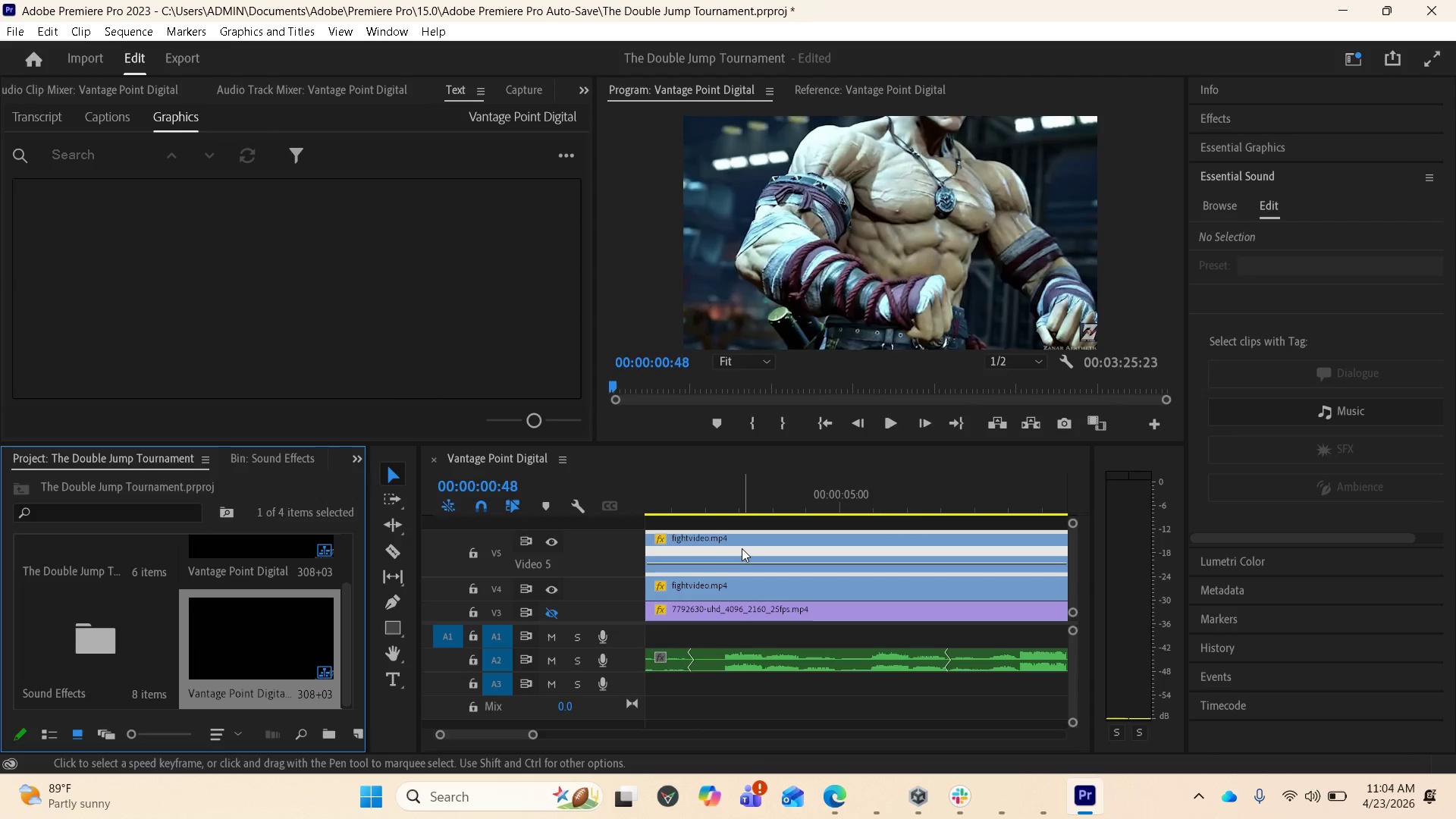 
right_click([741, 548])
 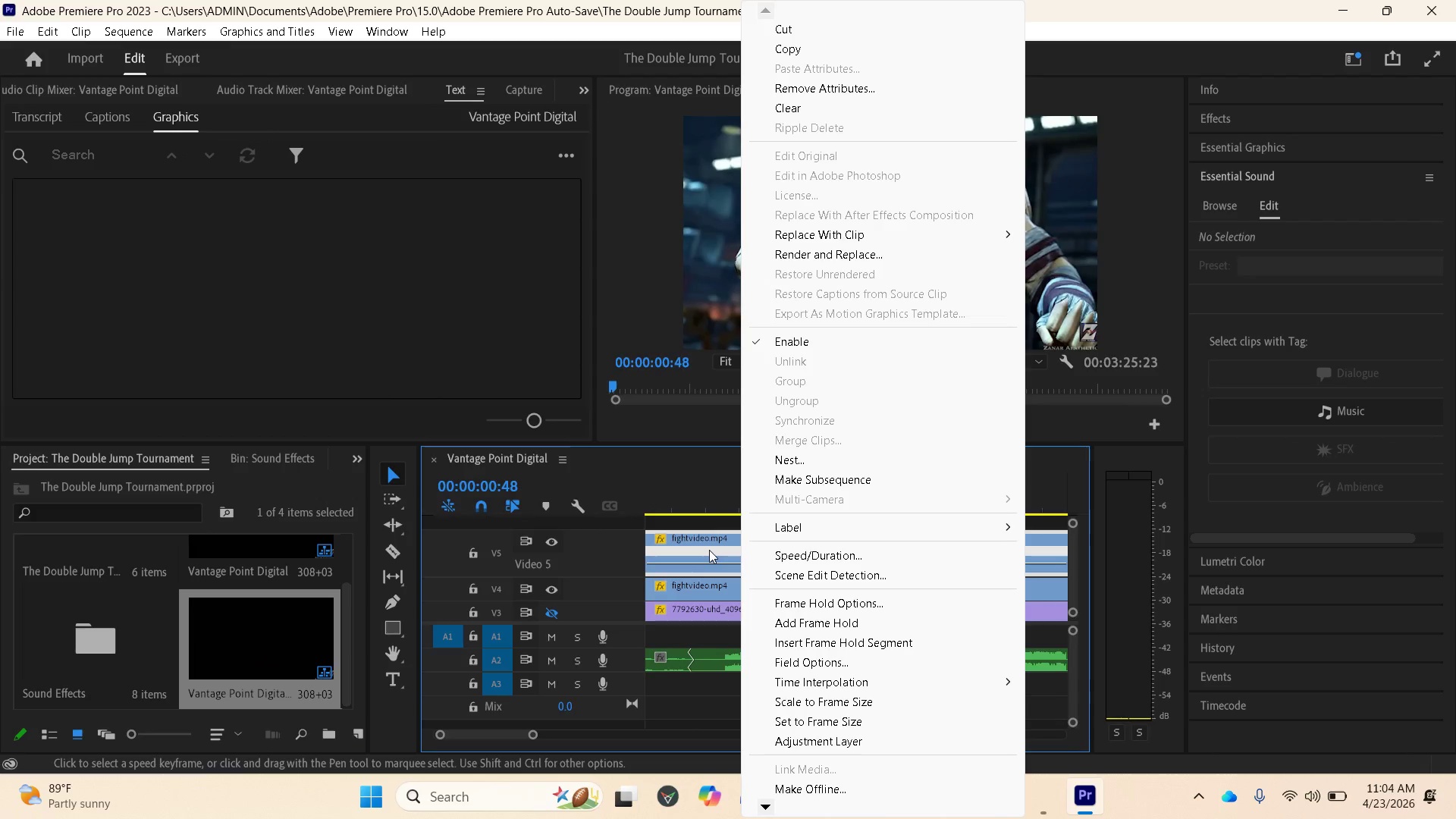 
scroll: coordinate [696, 549], scroll_direction: up, amount: 2.0
 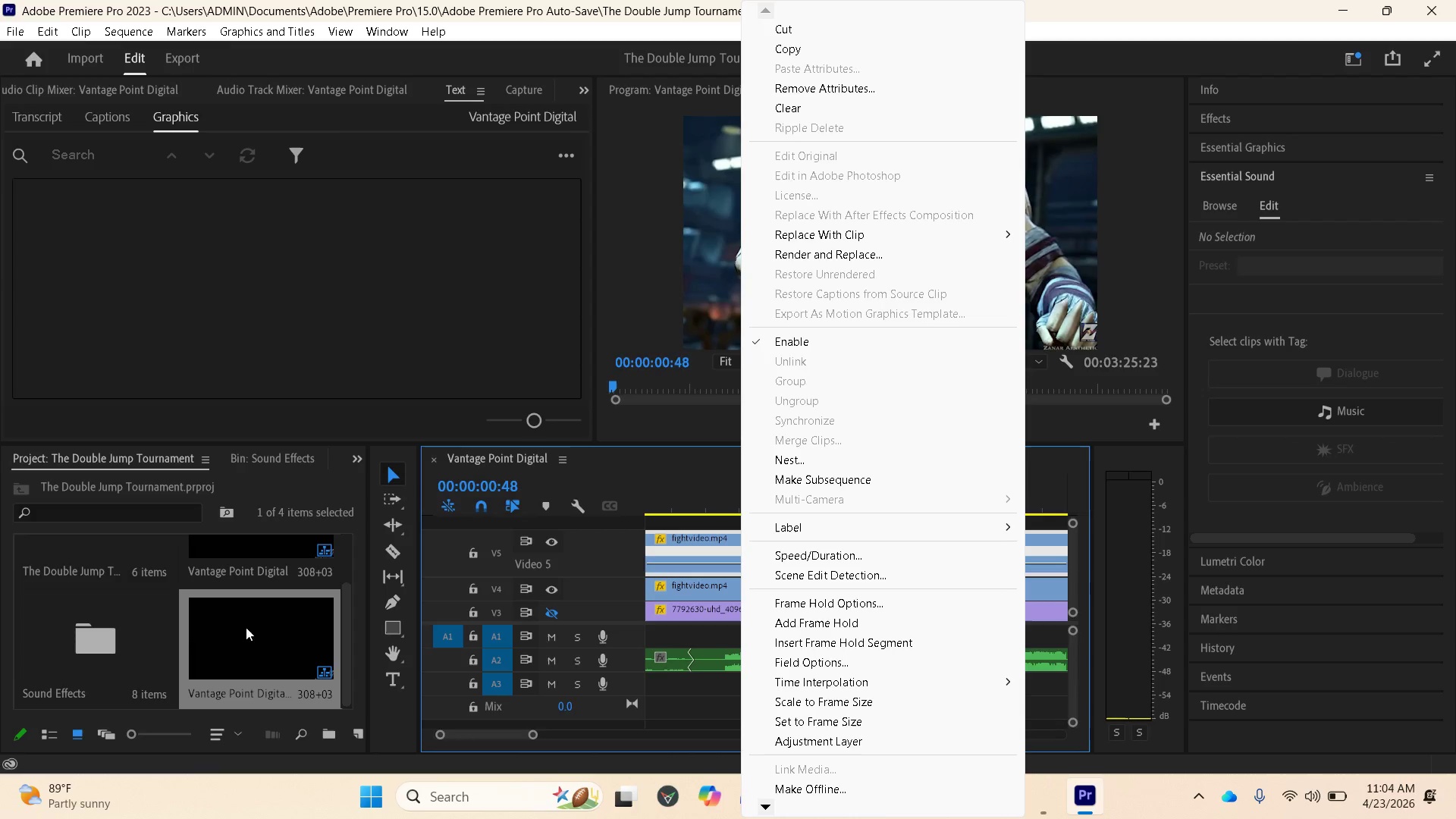 
double_click([238, 631])
 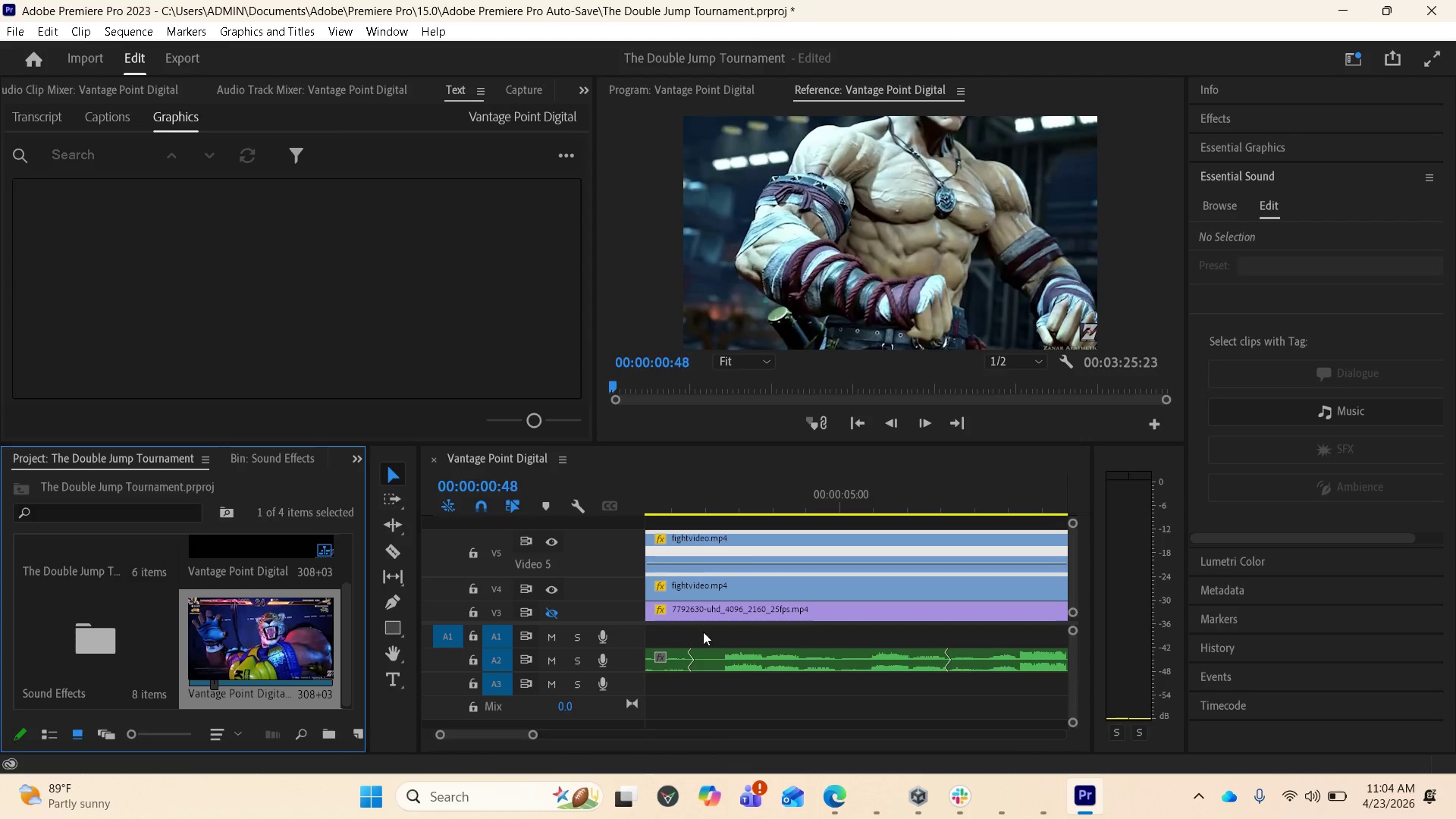 
scroll: coordinate [919, 616], scroll_direction: up, amount: 5.0
 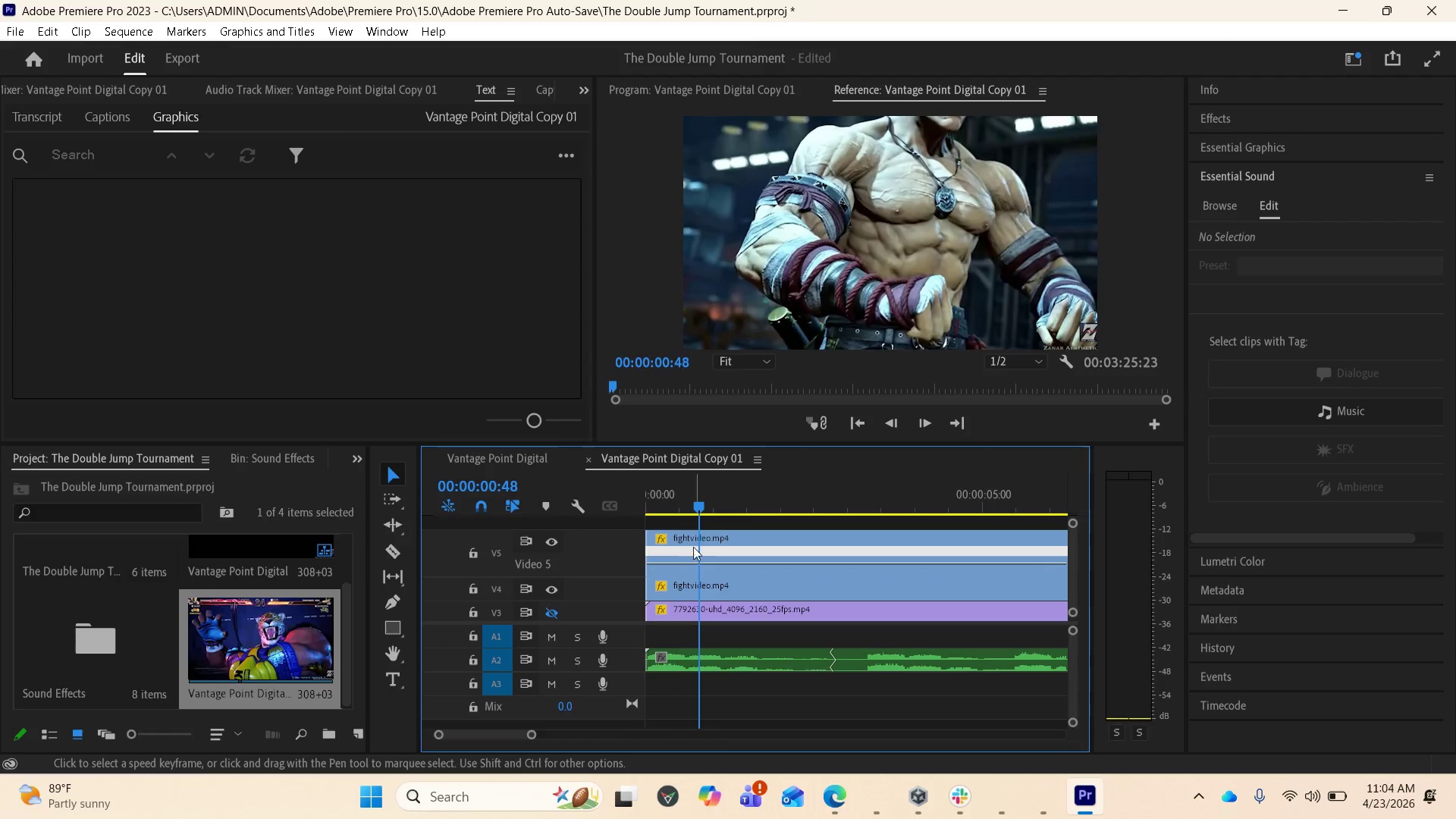 
left_click([690, 537])
 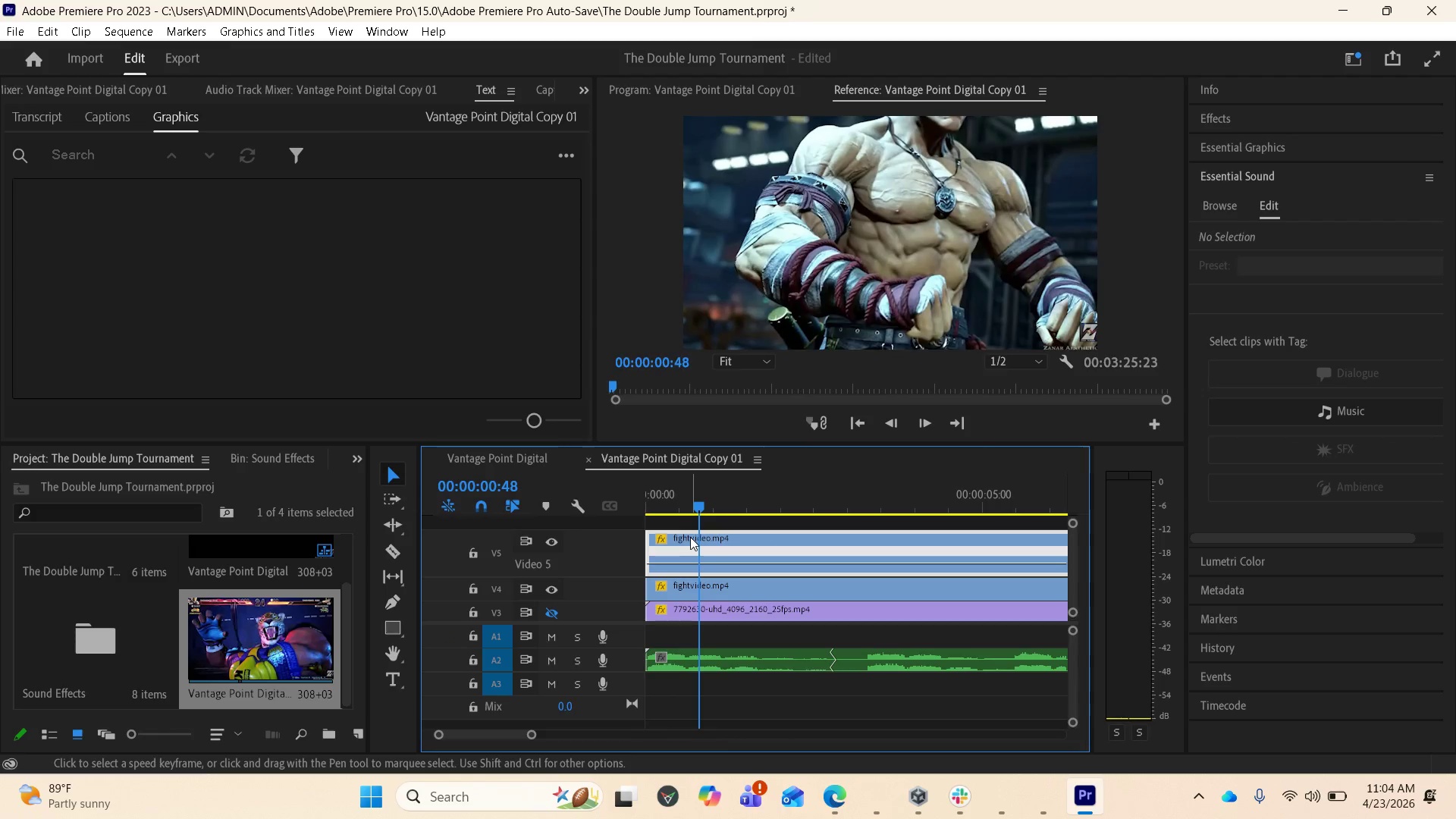 
right_click([690, 537])
 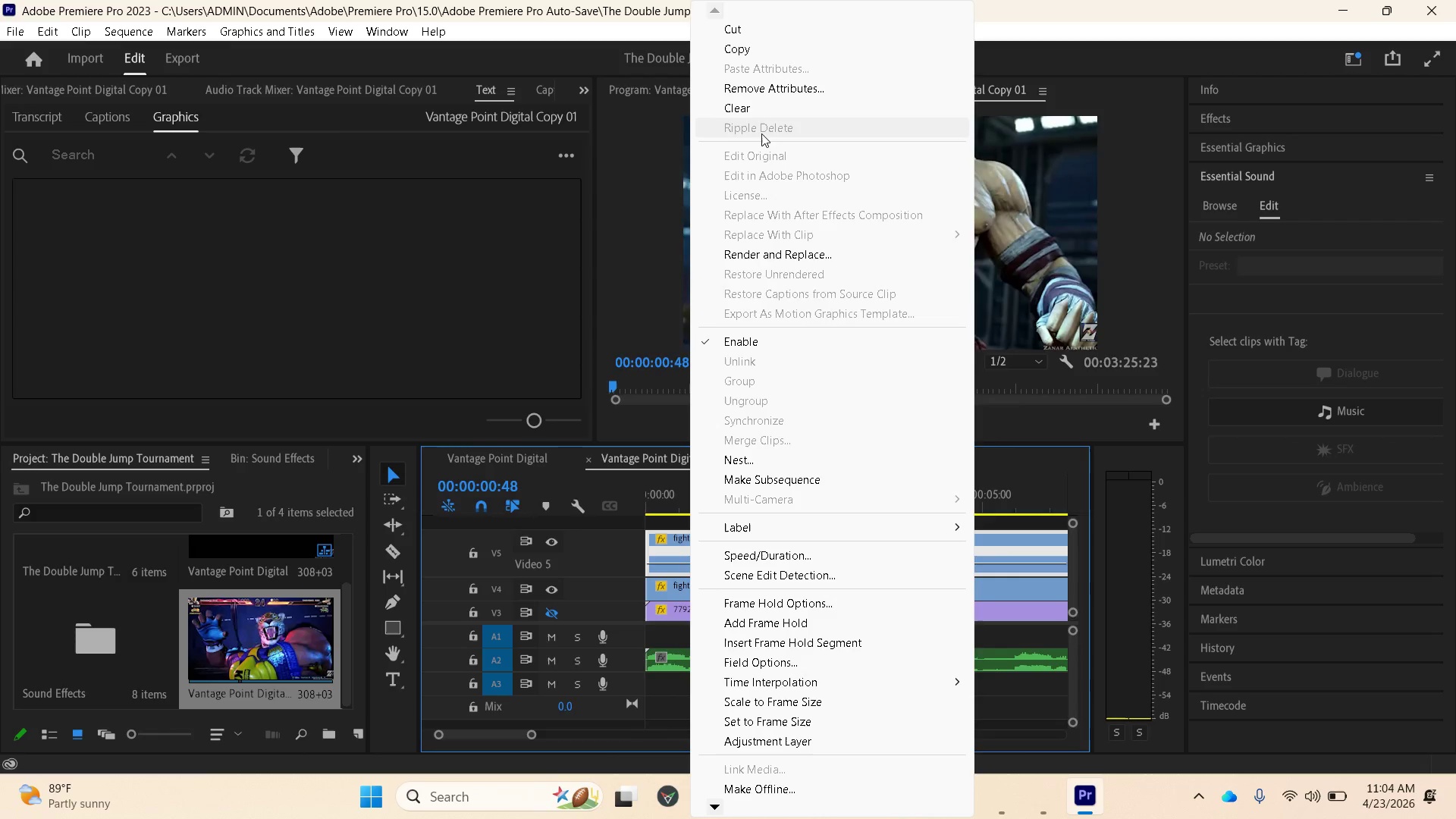 
left_click([754, 115])
 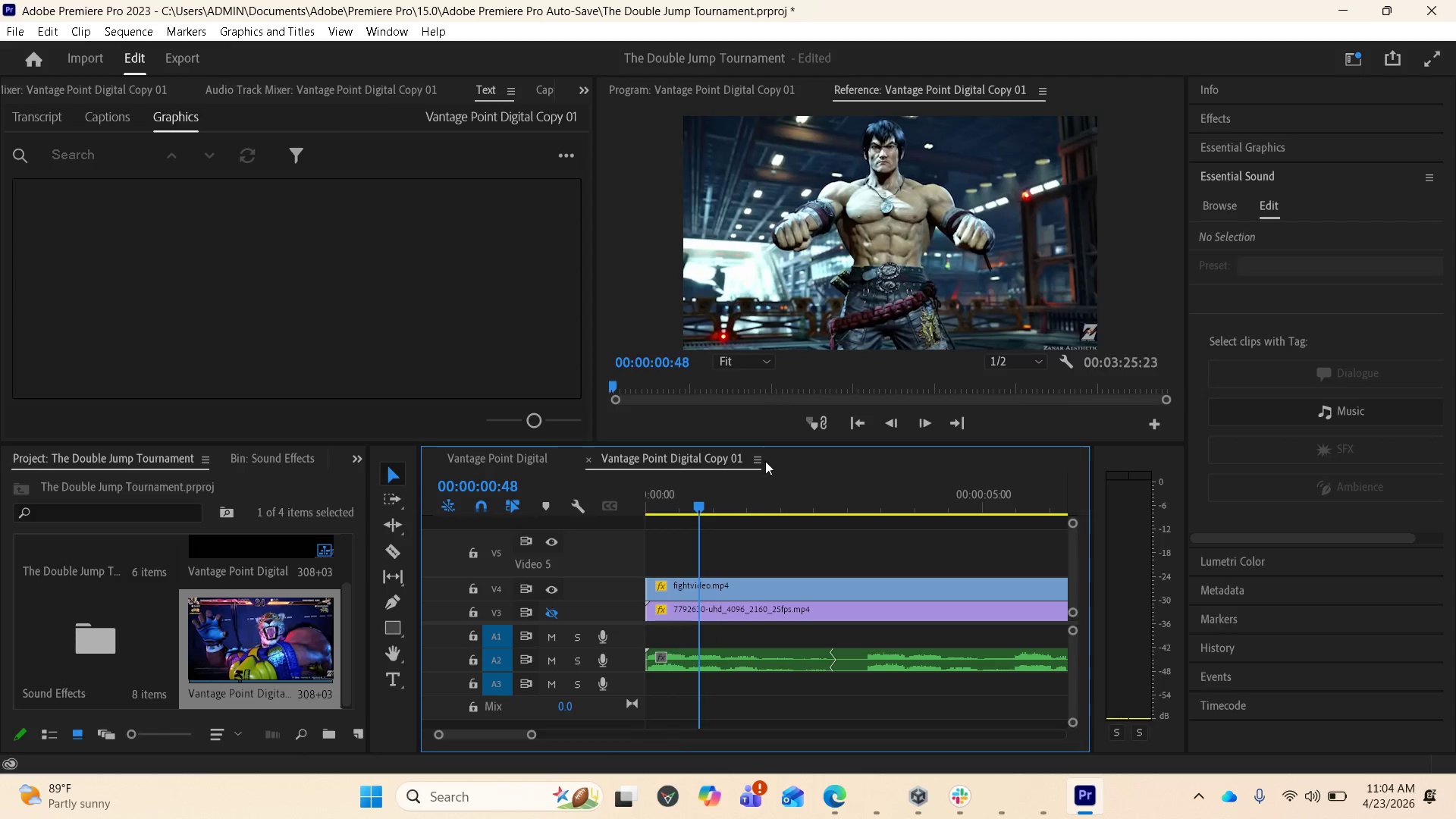 
scroll: coordinate [769, 556], scroll_direction: up, amount: 9.0
 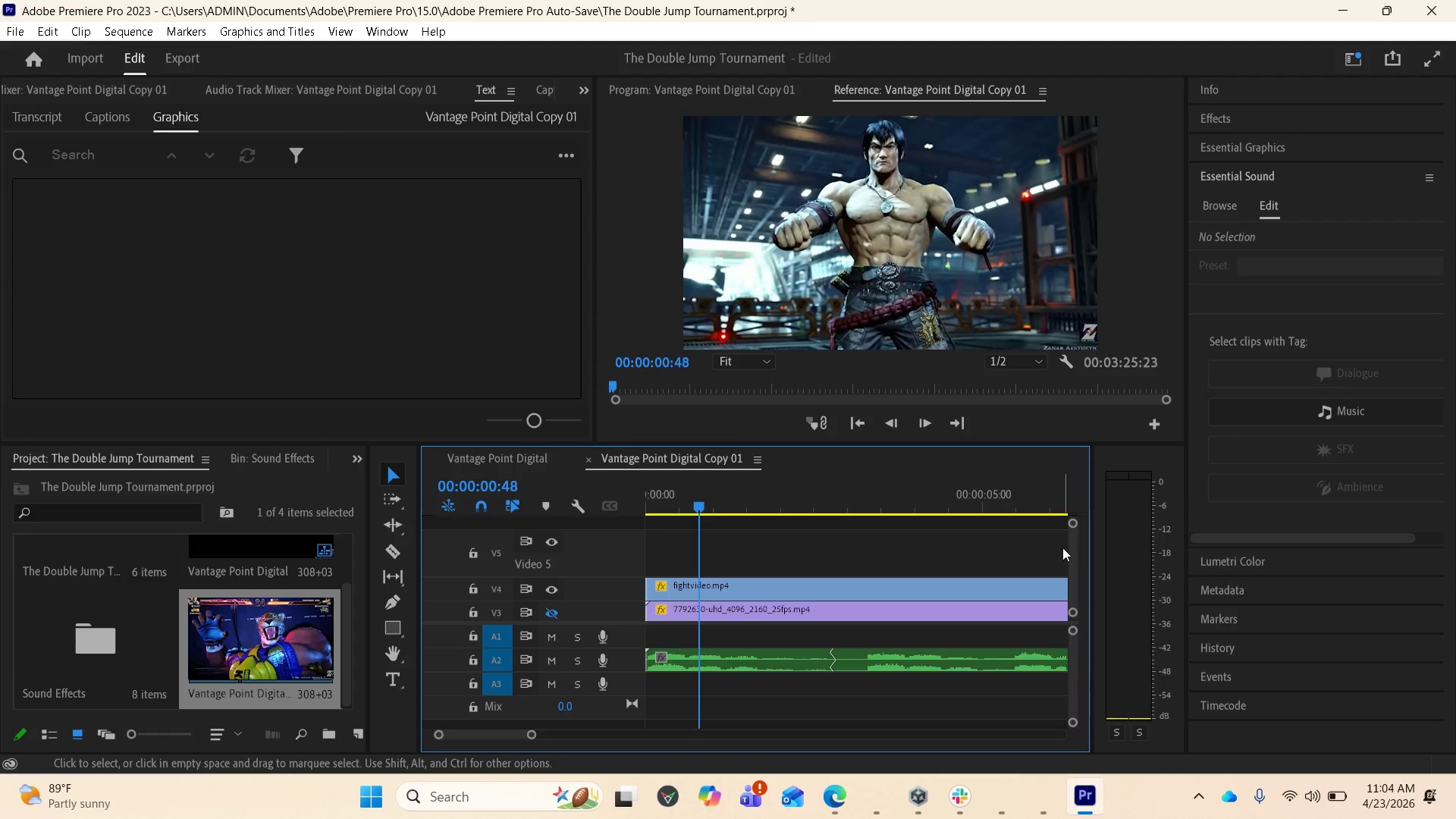 
left_click_drag(start_coordinate=[1069, 544], to_coordinate=[1065, 570])
 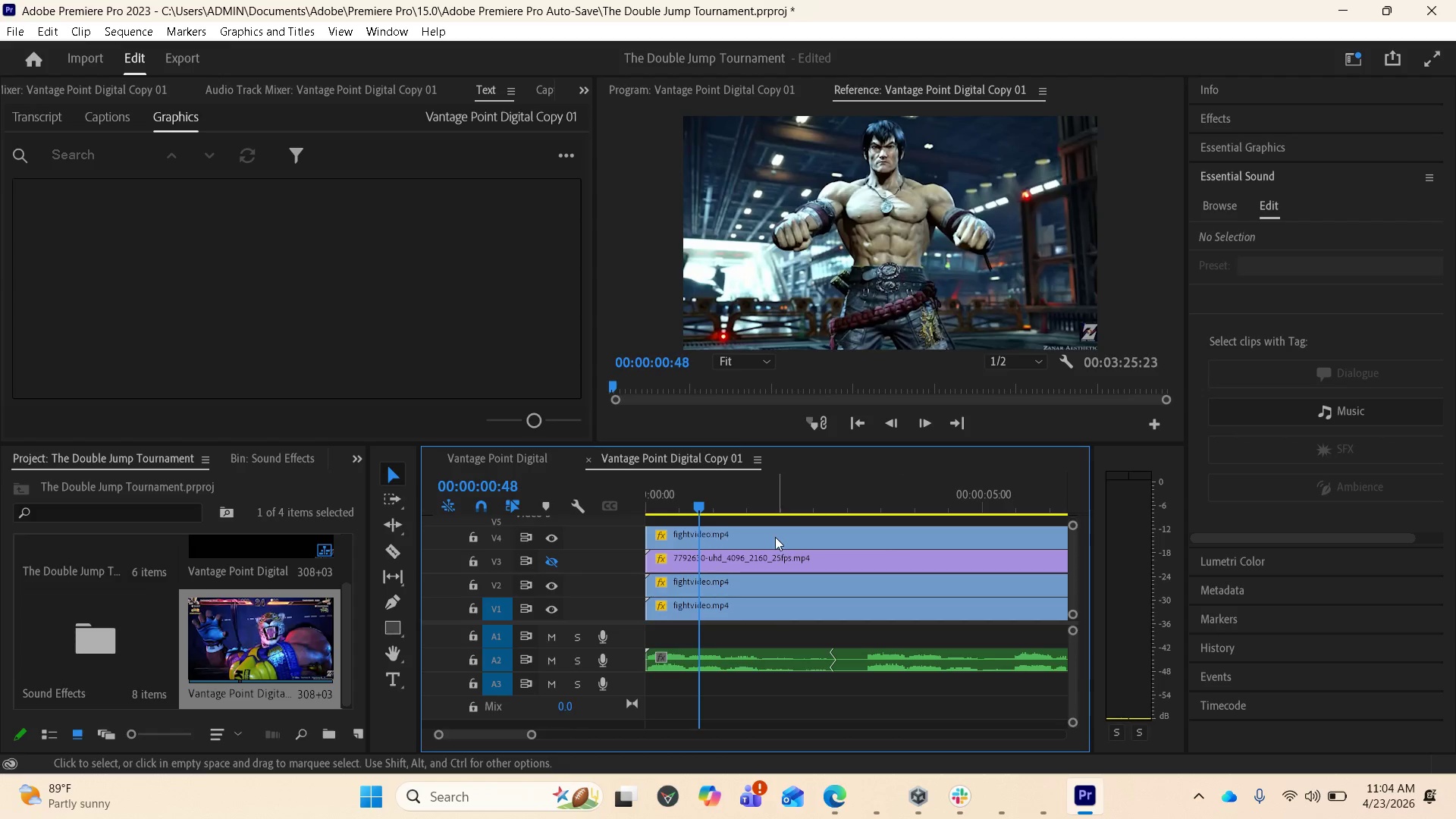 
left_click([773, 537])
 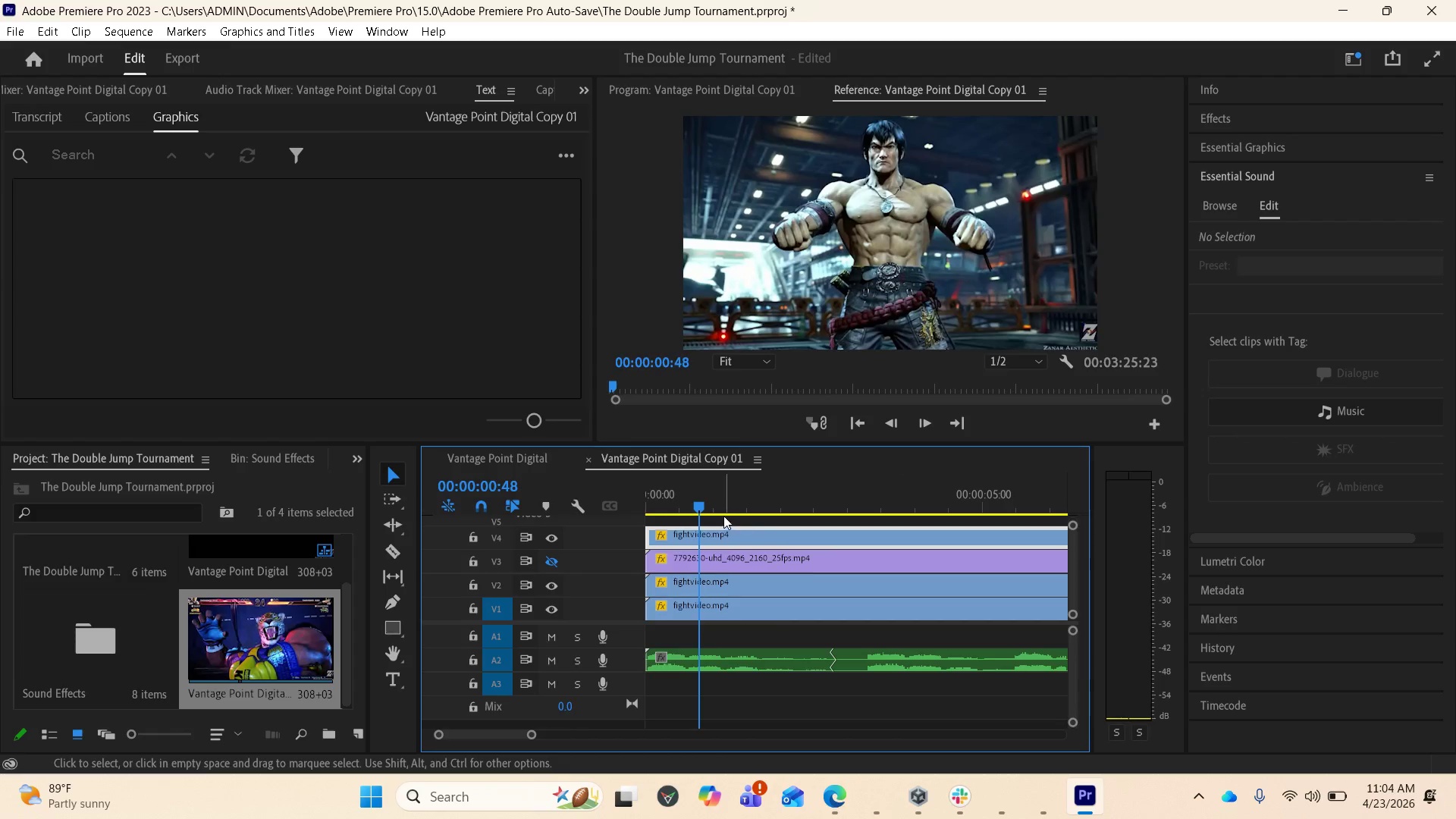 
left_click_drag(start_coordinate=[700, 506], to_coordinate=[610, 485])
 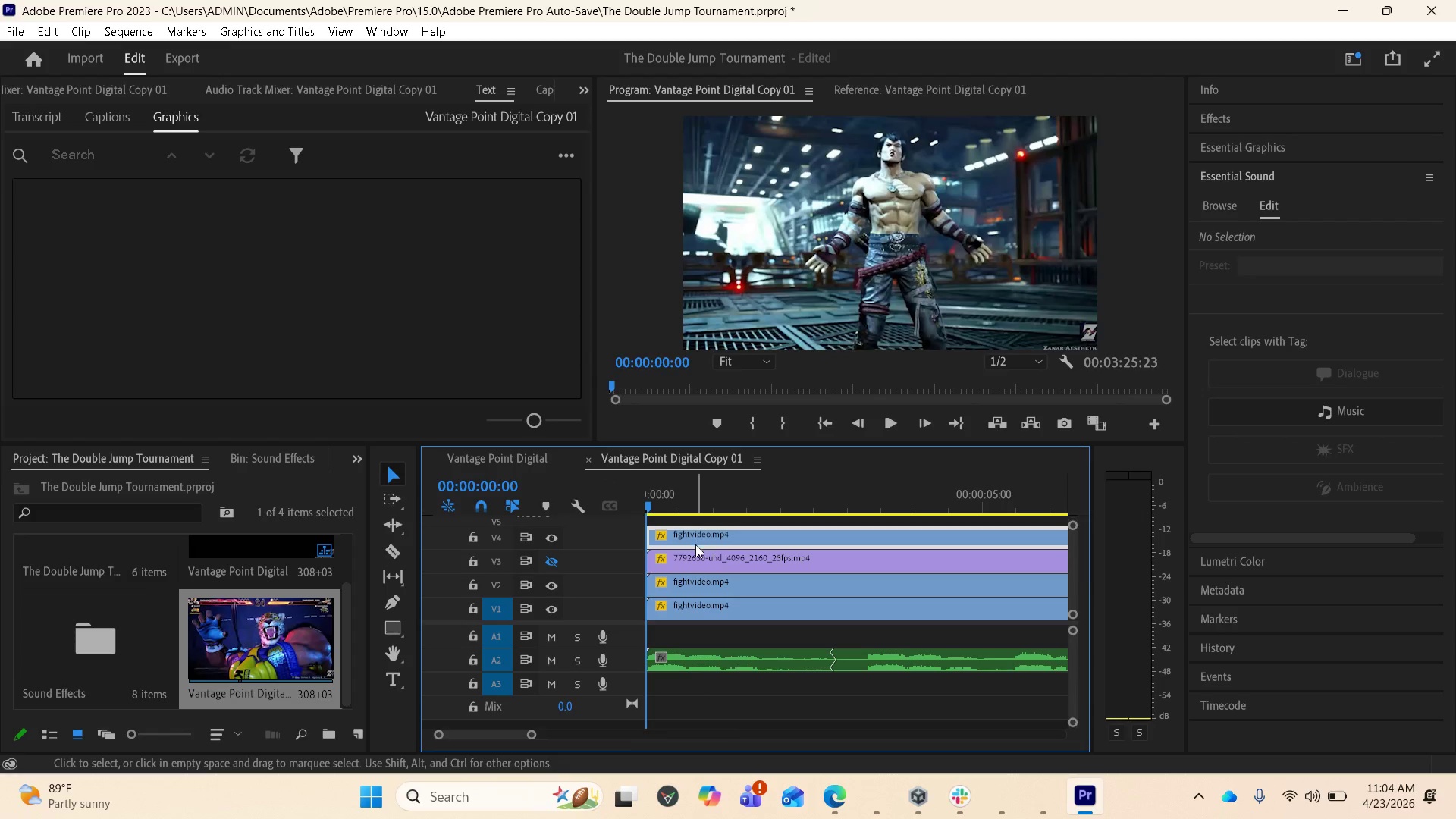 
key(Space)
 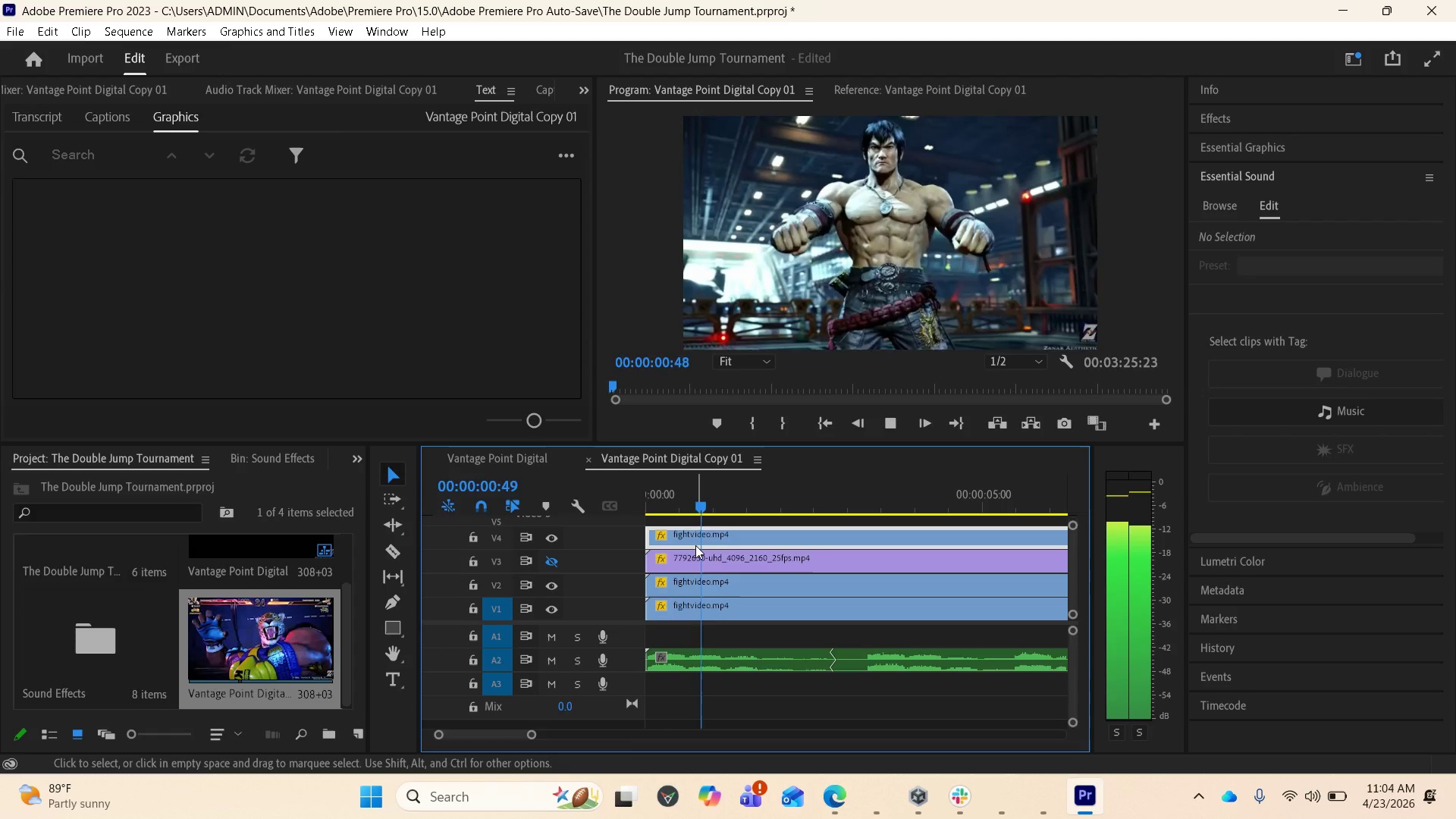 
key(Space)
 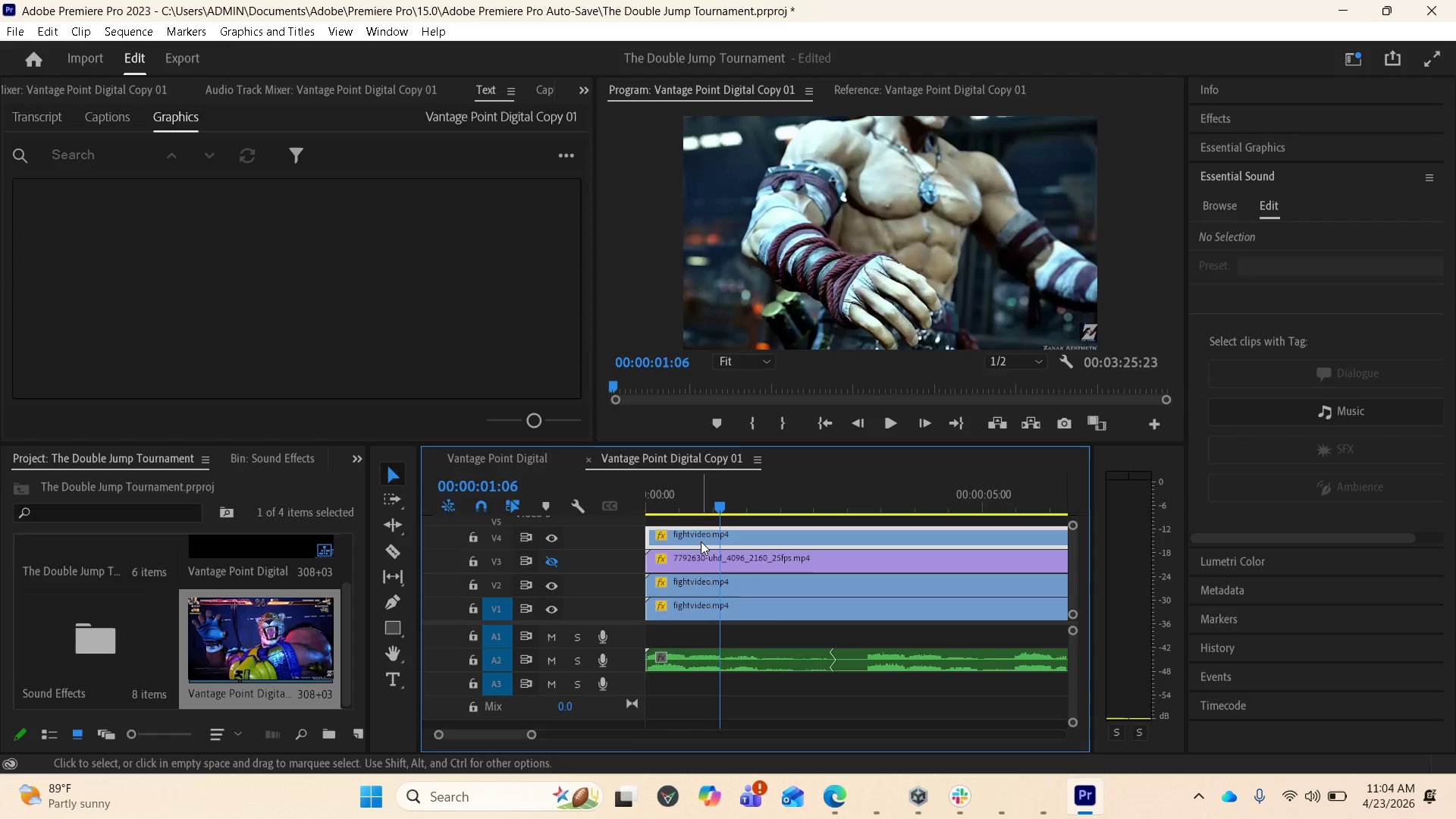 
key(Space)
 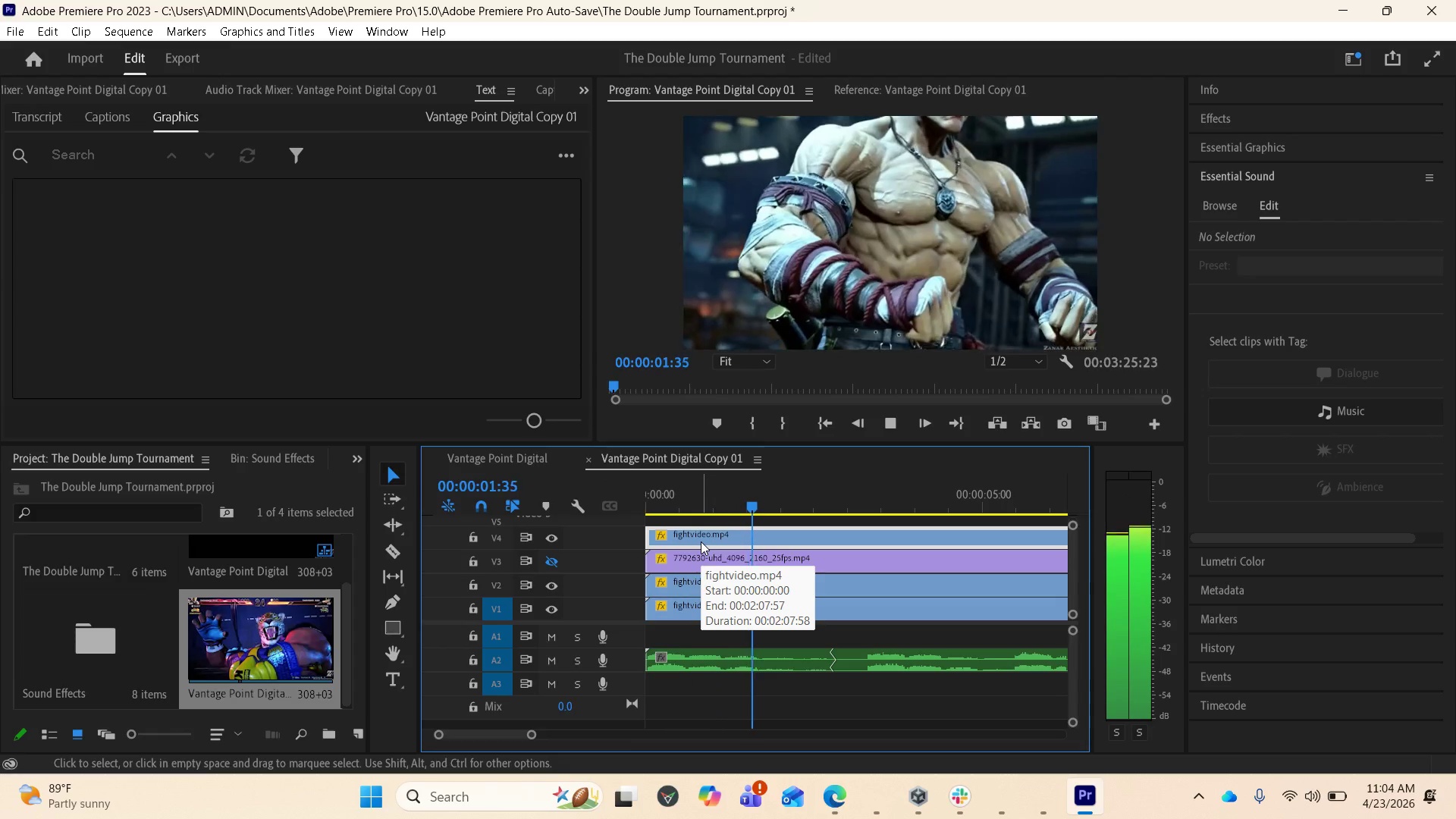 
key(Space)
 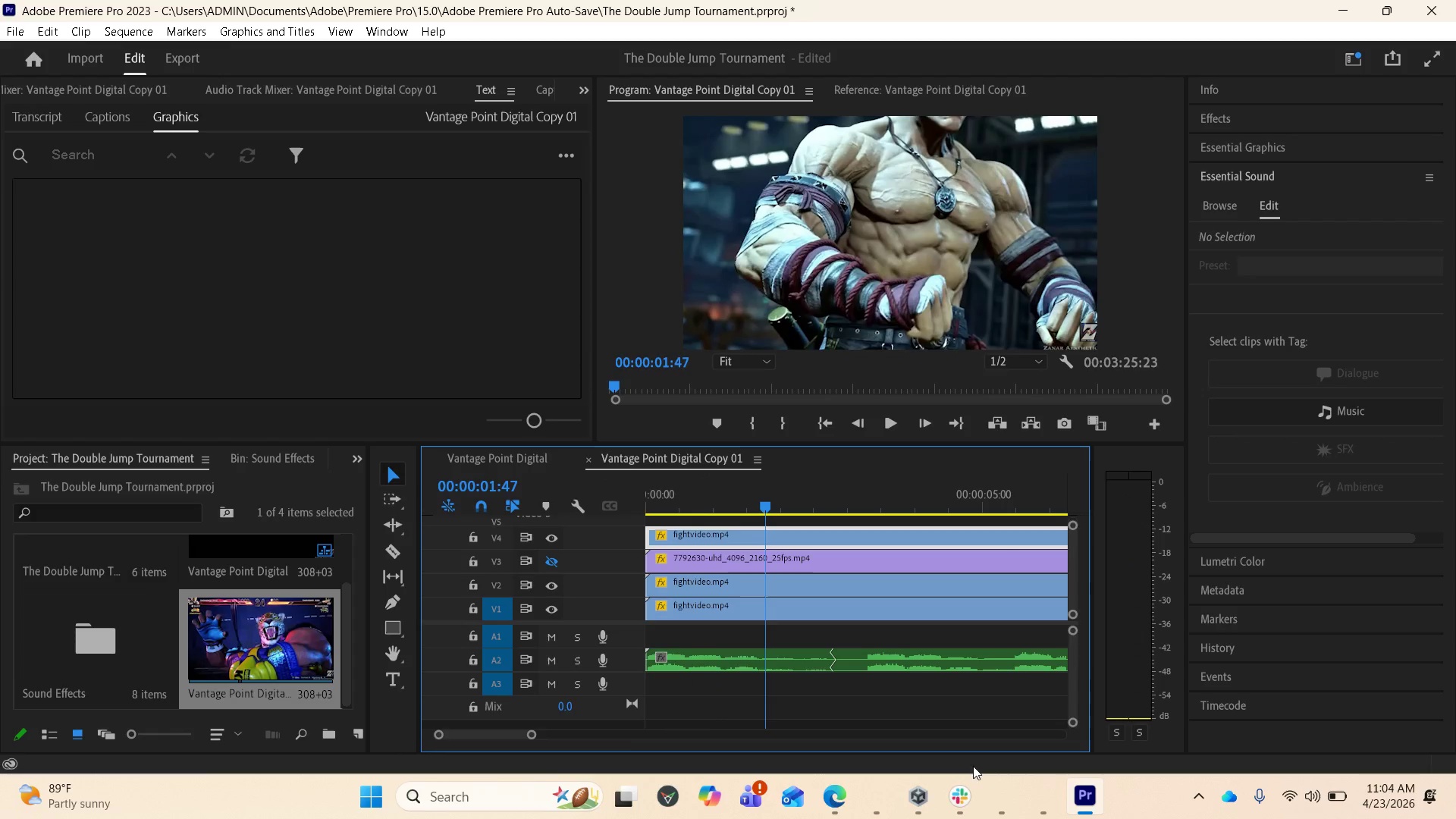 
left_click([987, 788])